 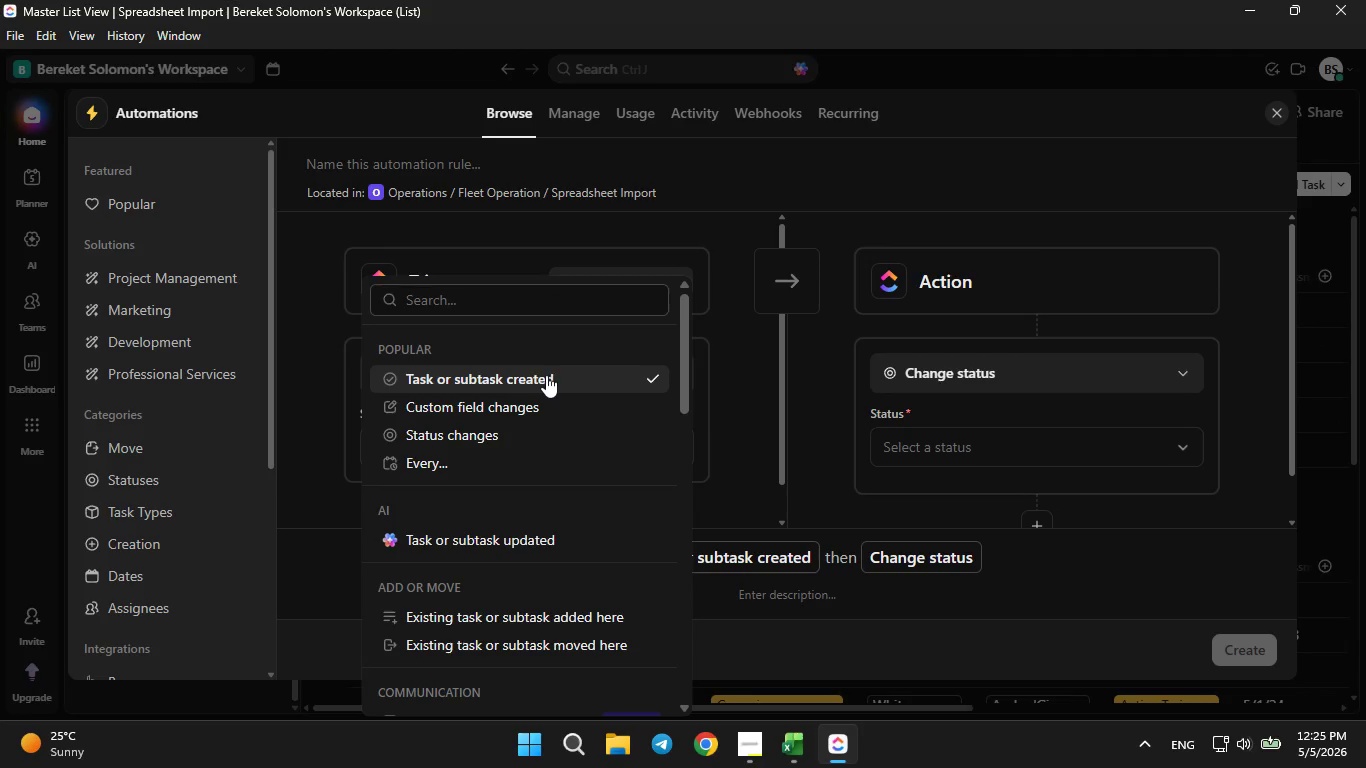 
left_click([511, 410])
 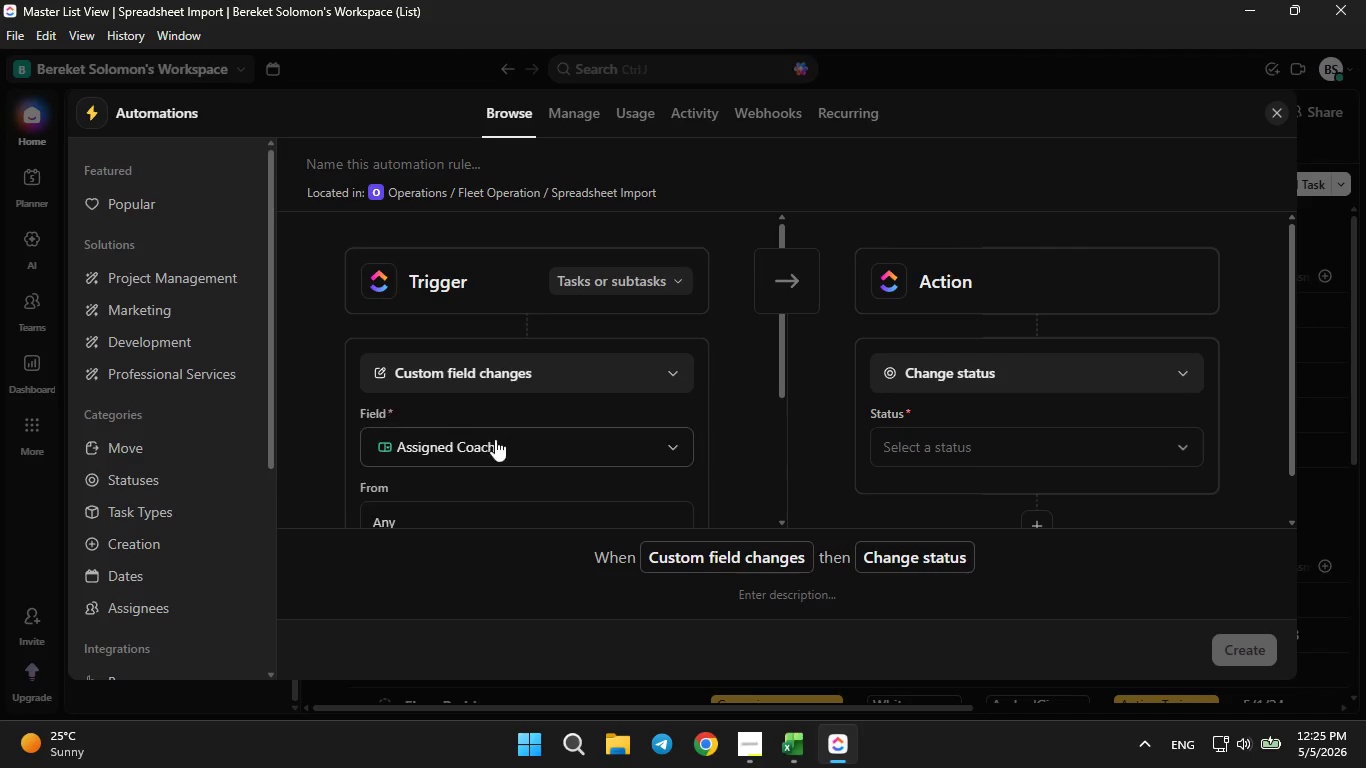 
left_click([495, 439])
 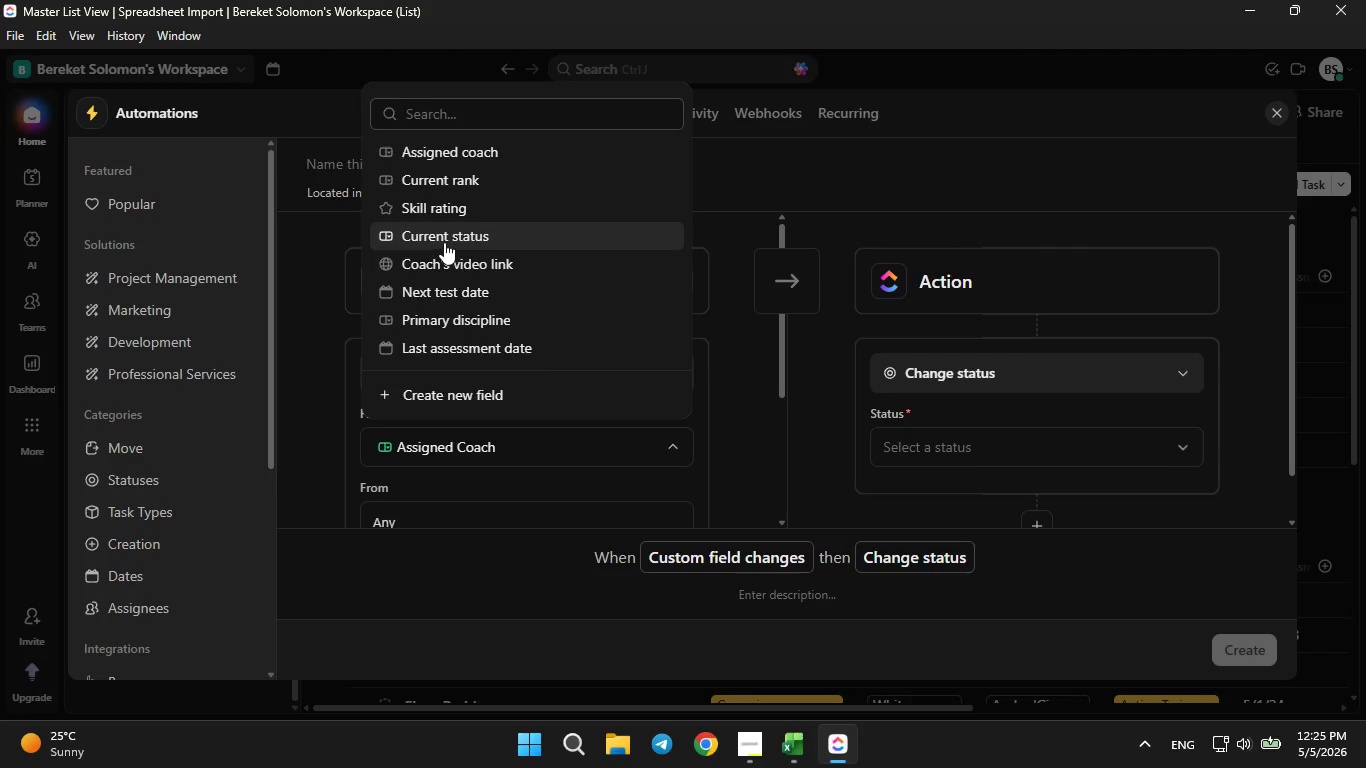 
scroll: coordinate [479, 273], scroll_direction: down, amount: 1.0
 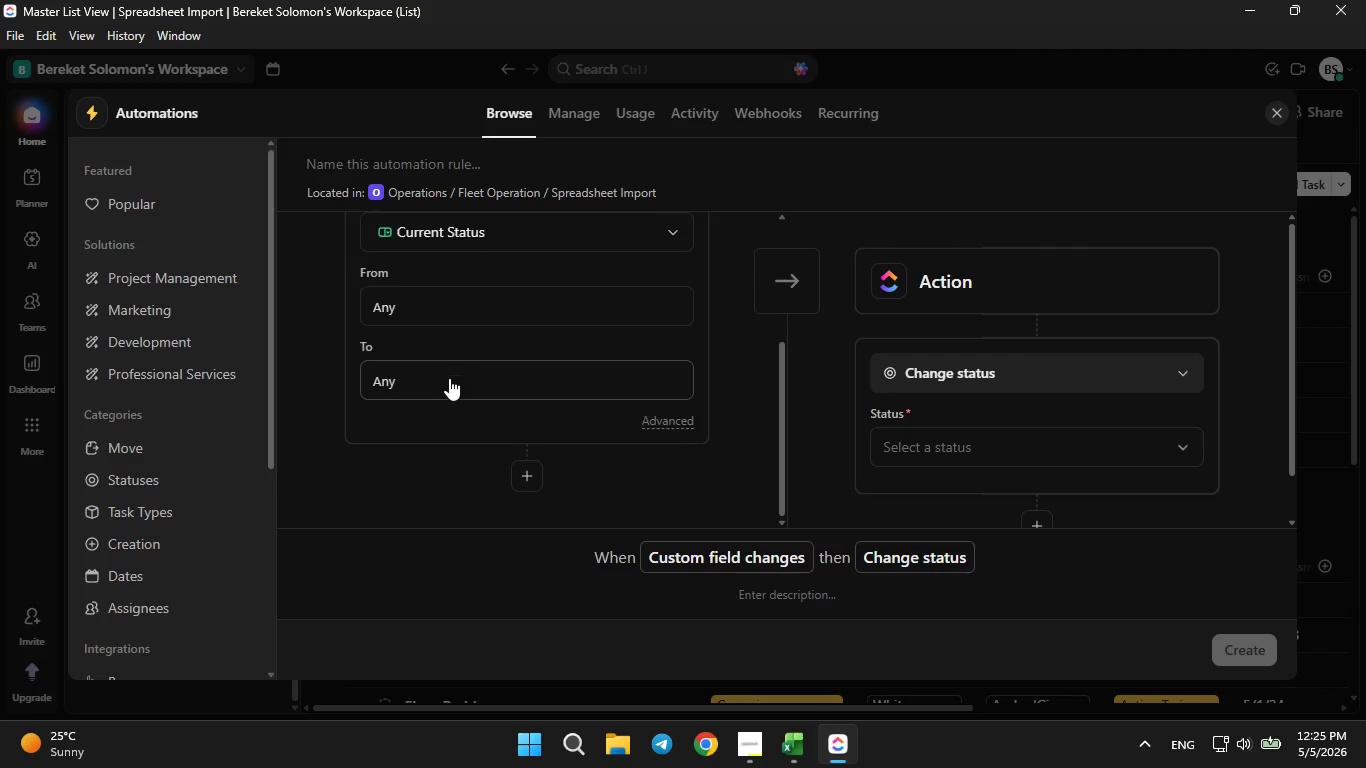 
left_click([449, 378])
 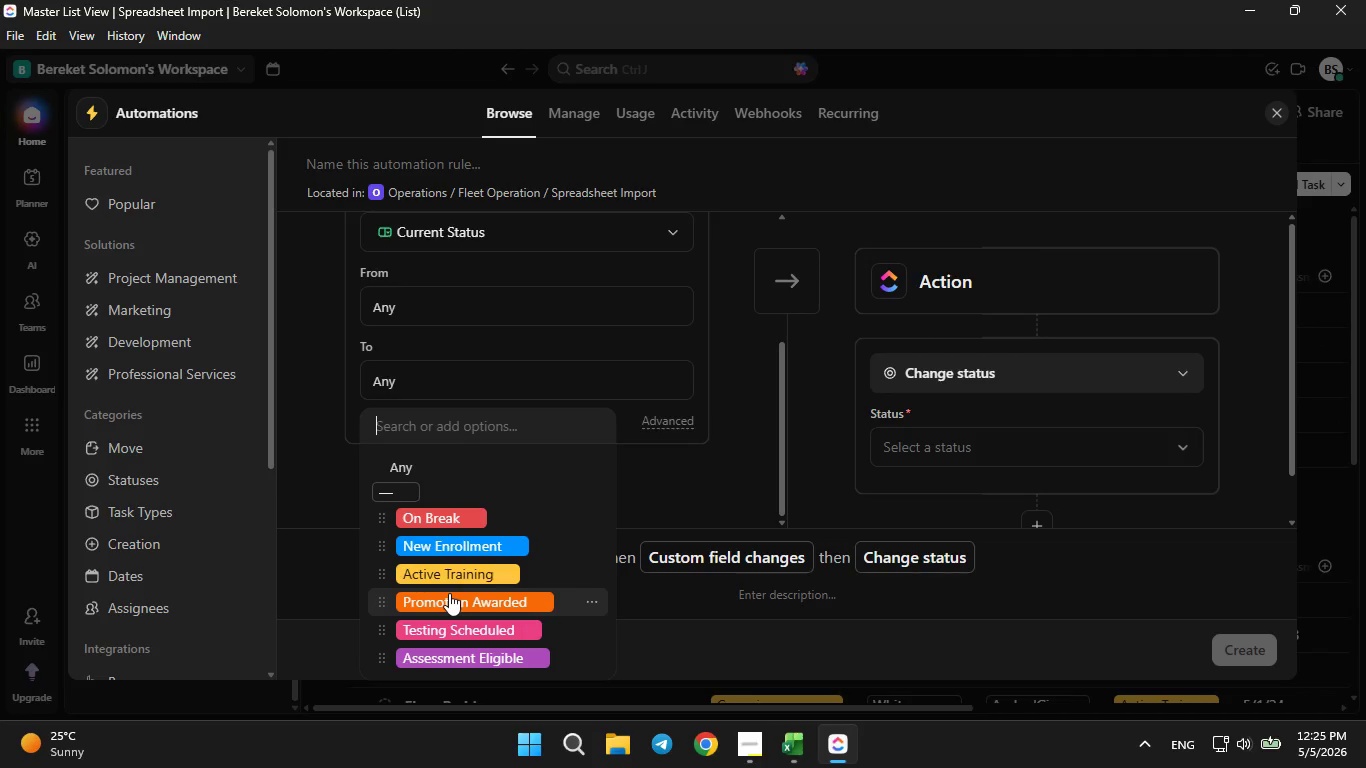 
left_click([449, 597])
 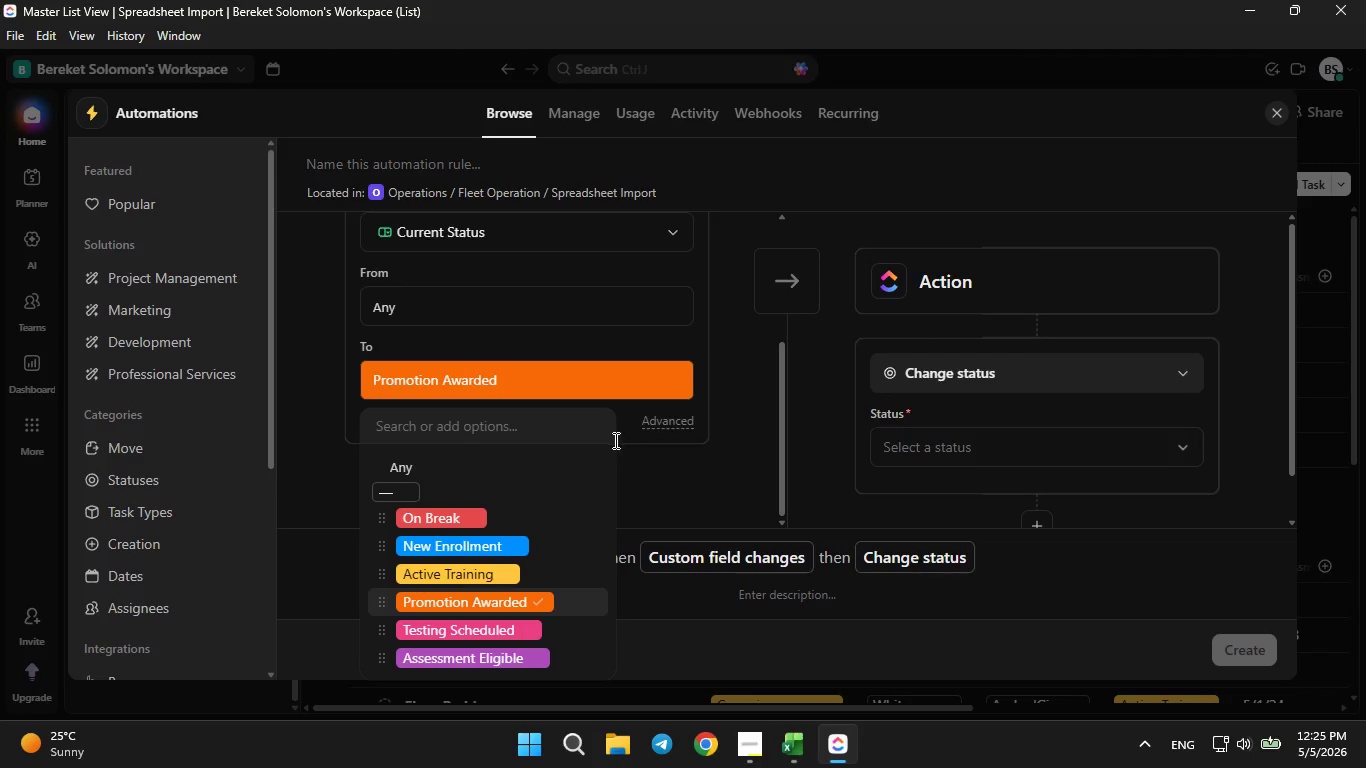 
left_click([666, 489])
 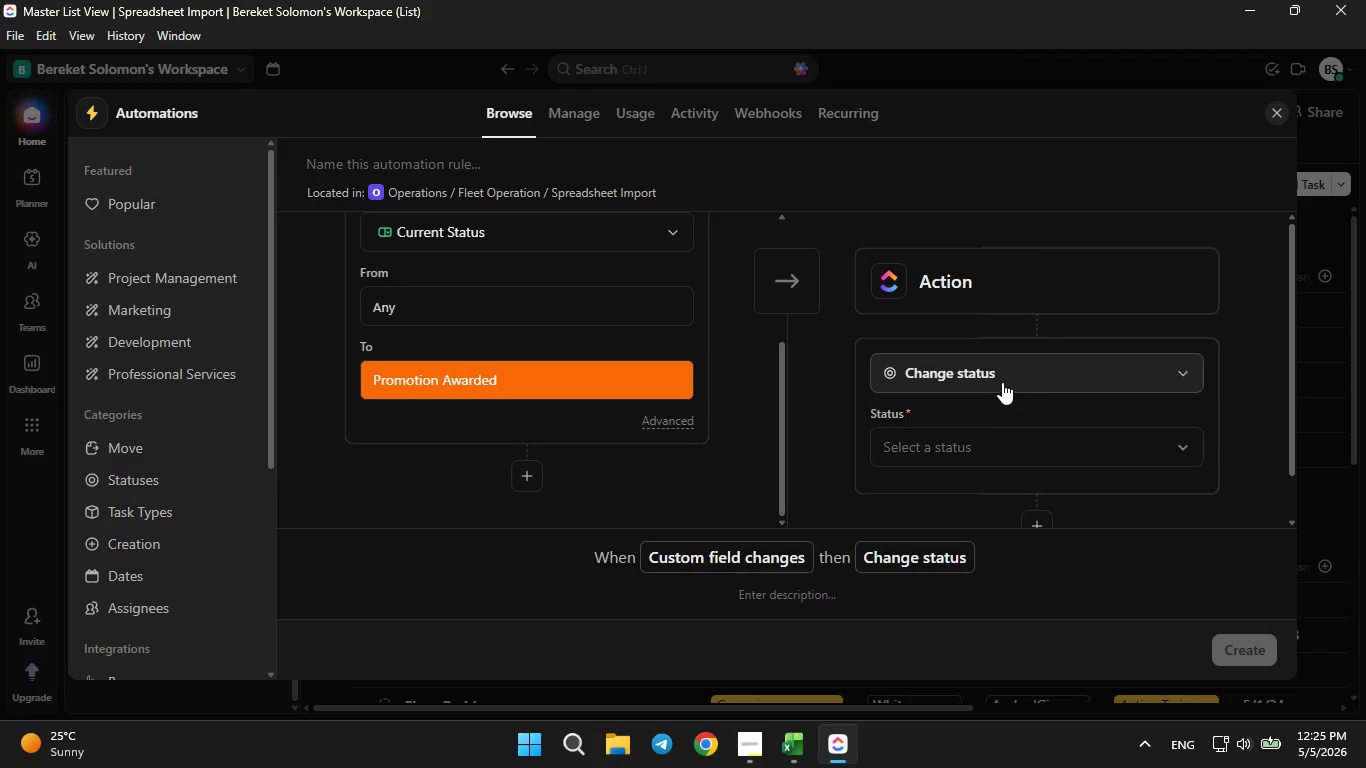 
left_click([1002, 382])
 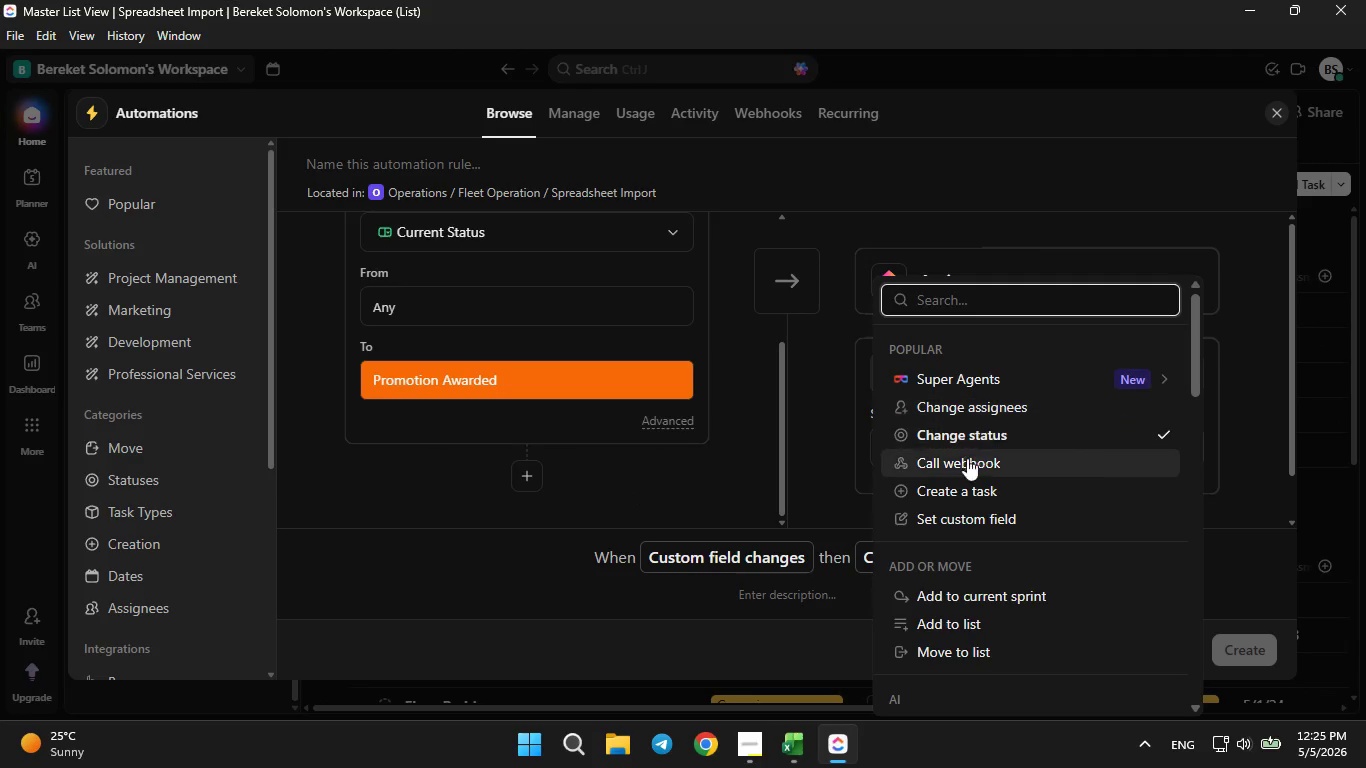 
left_click([950, 513])
 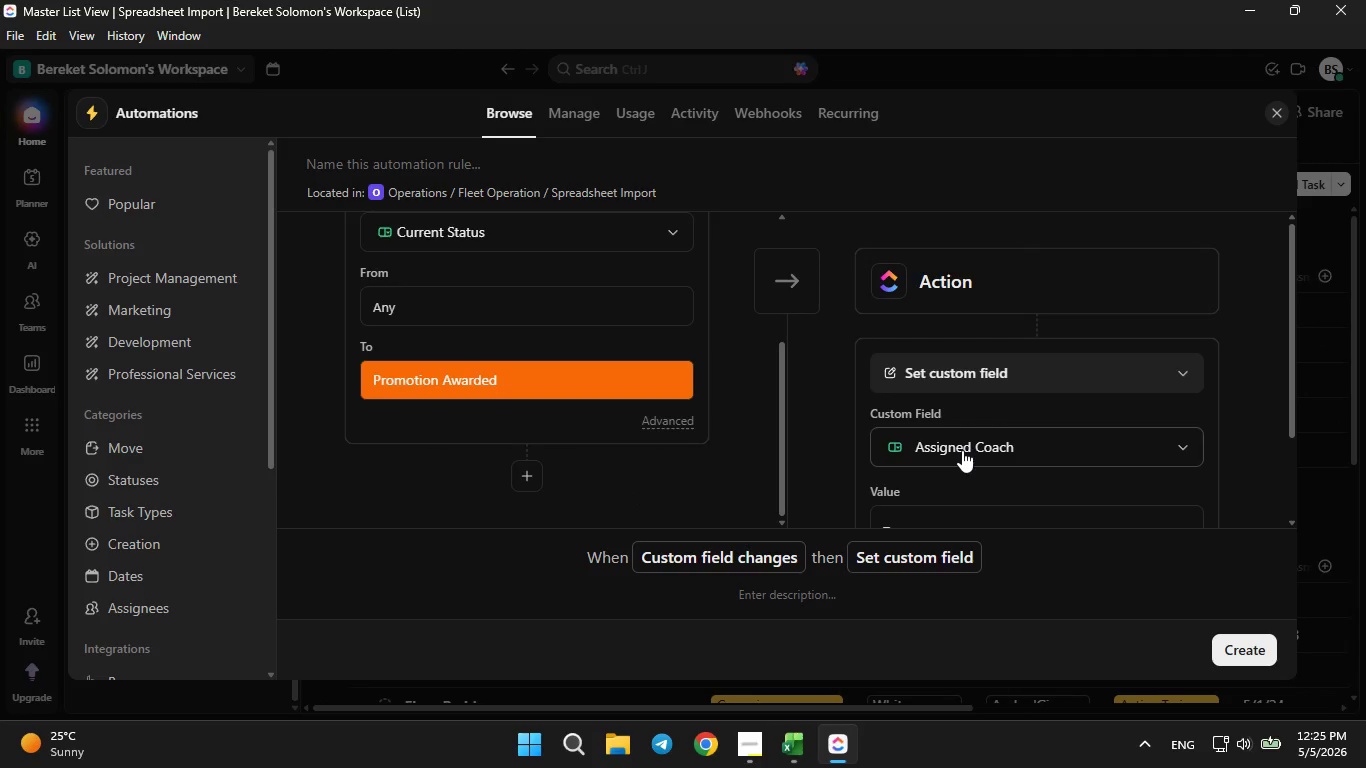 
left_click([962, 450])
 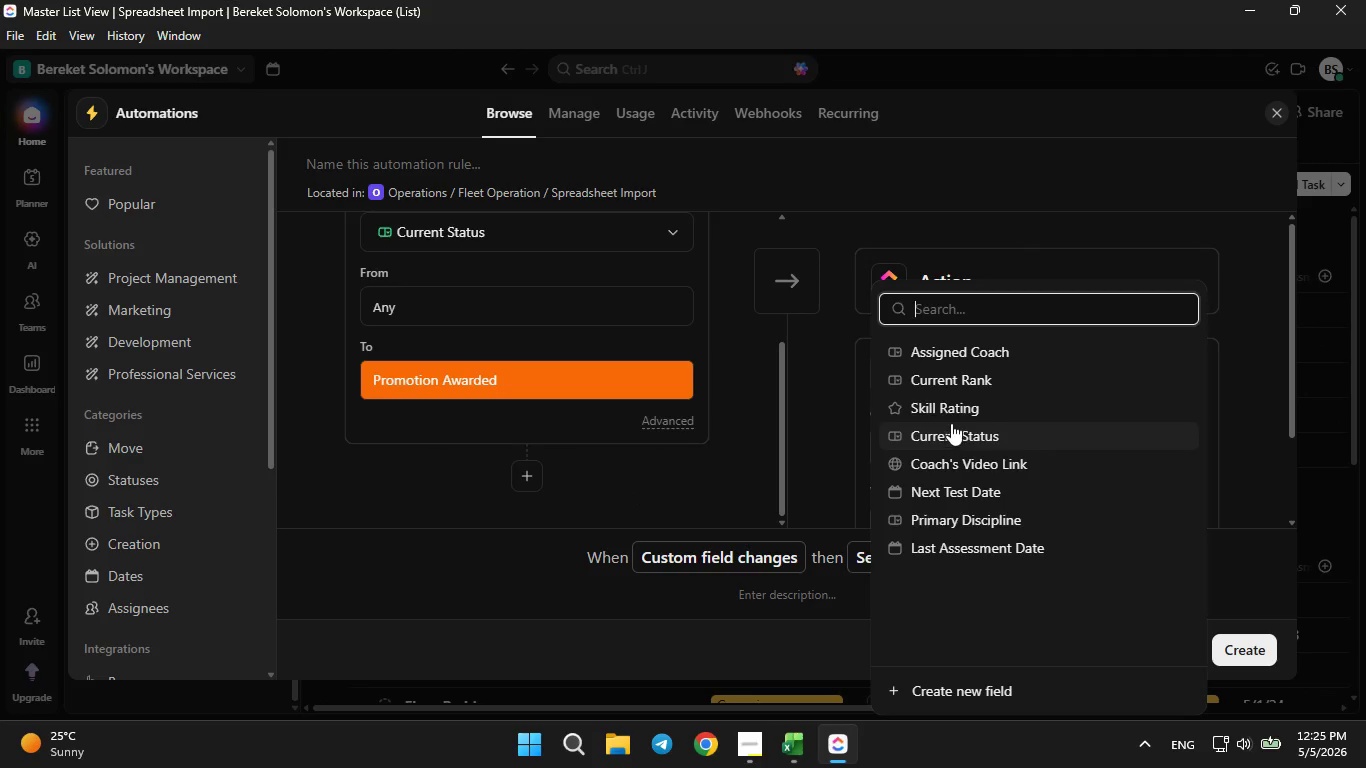 
left_click([944, 415])
 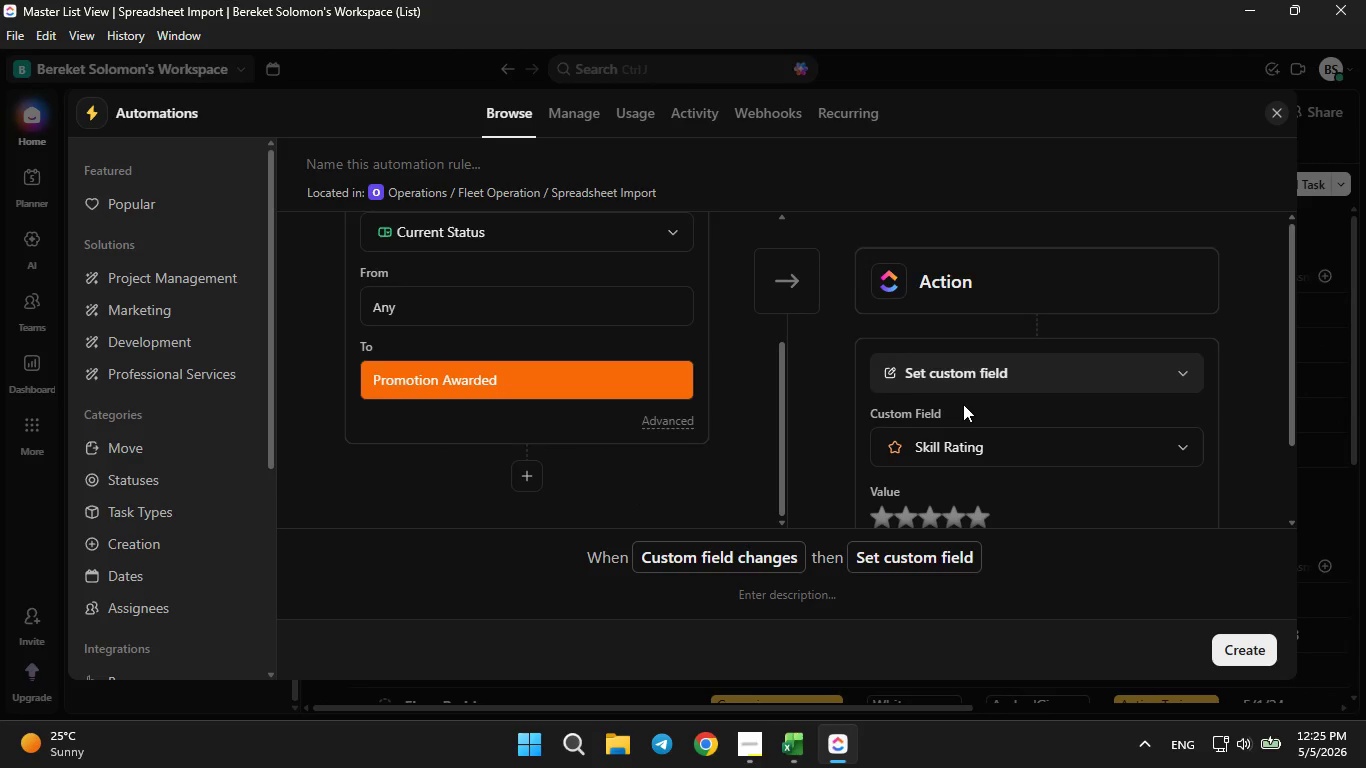 
scroll: coordinate [963, 404], scroll_direction: down, amount: 2.0
 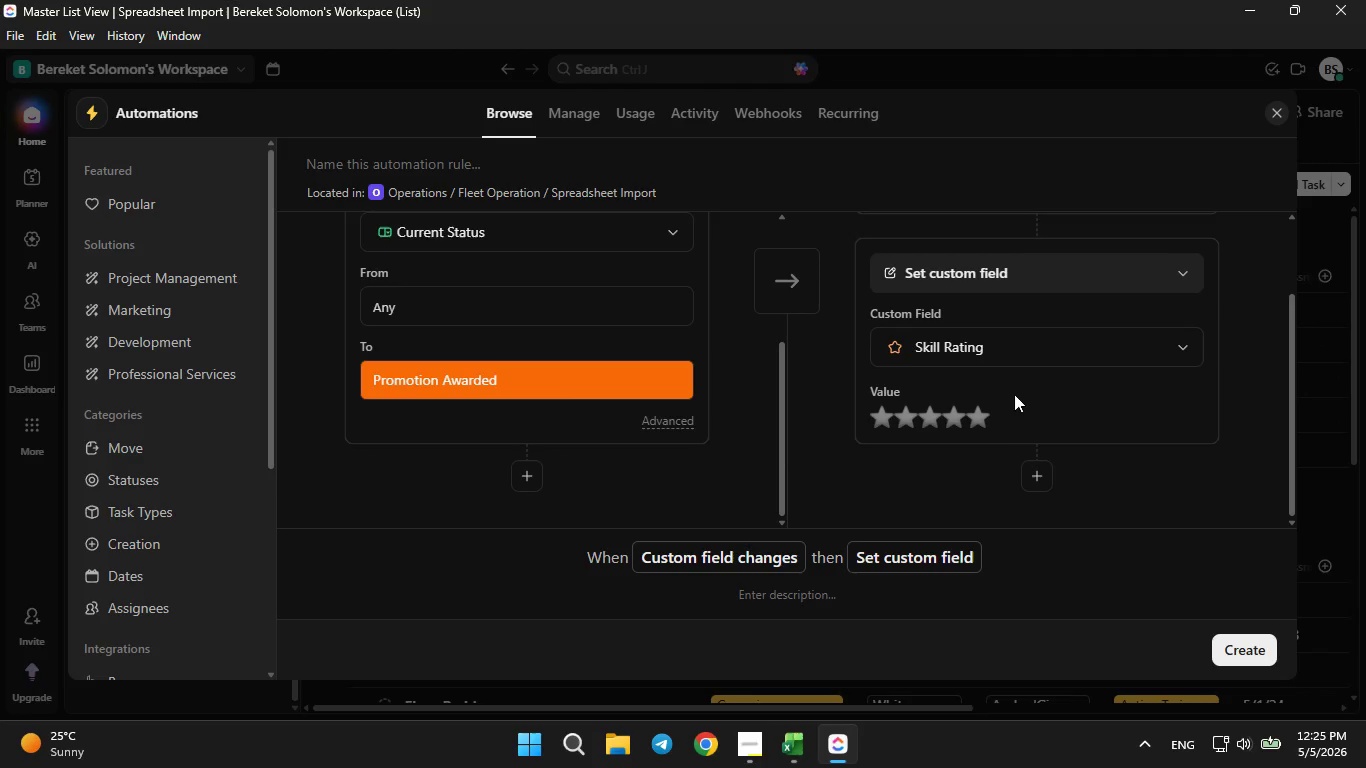 
left_click([1163, 340])
 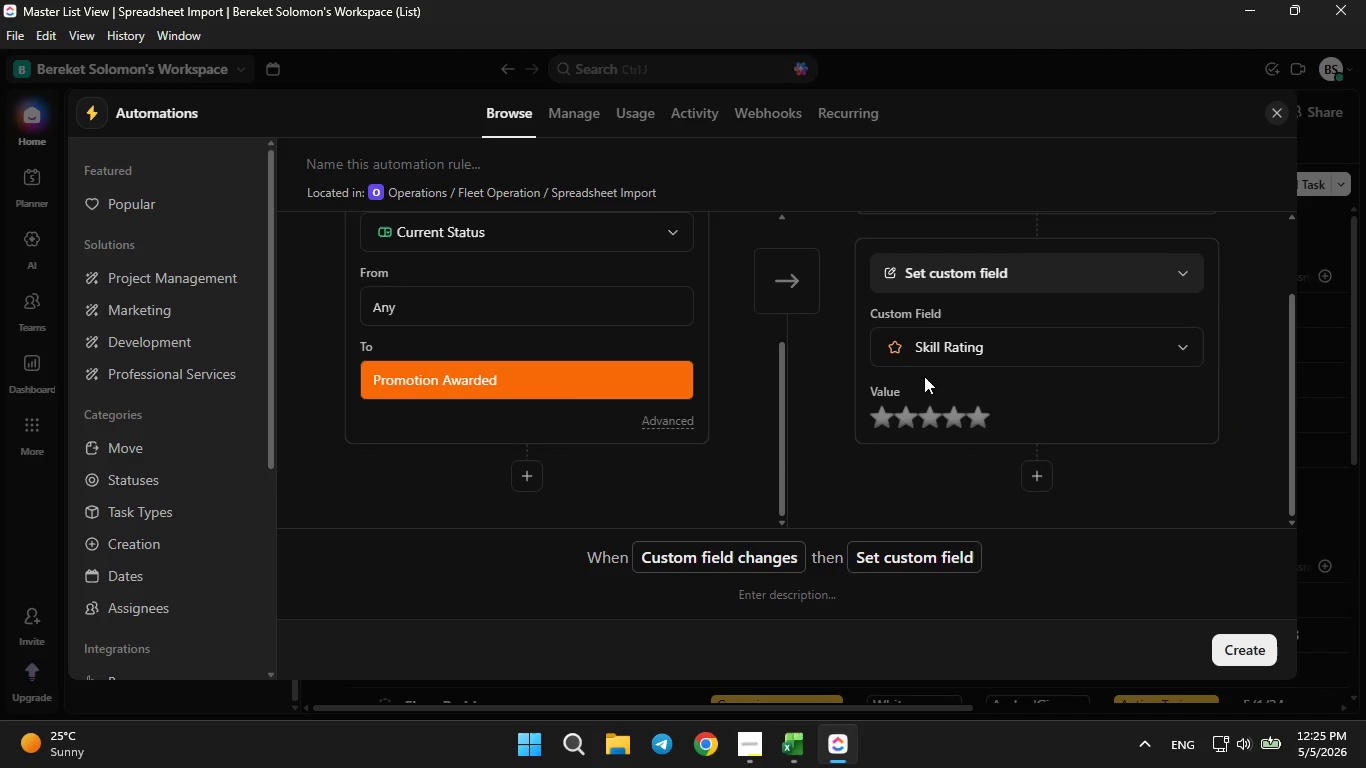 
left_click([884, 418])
 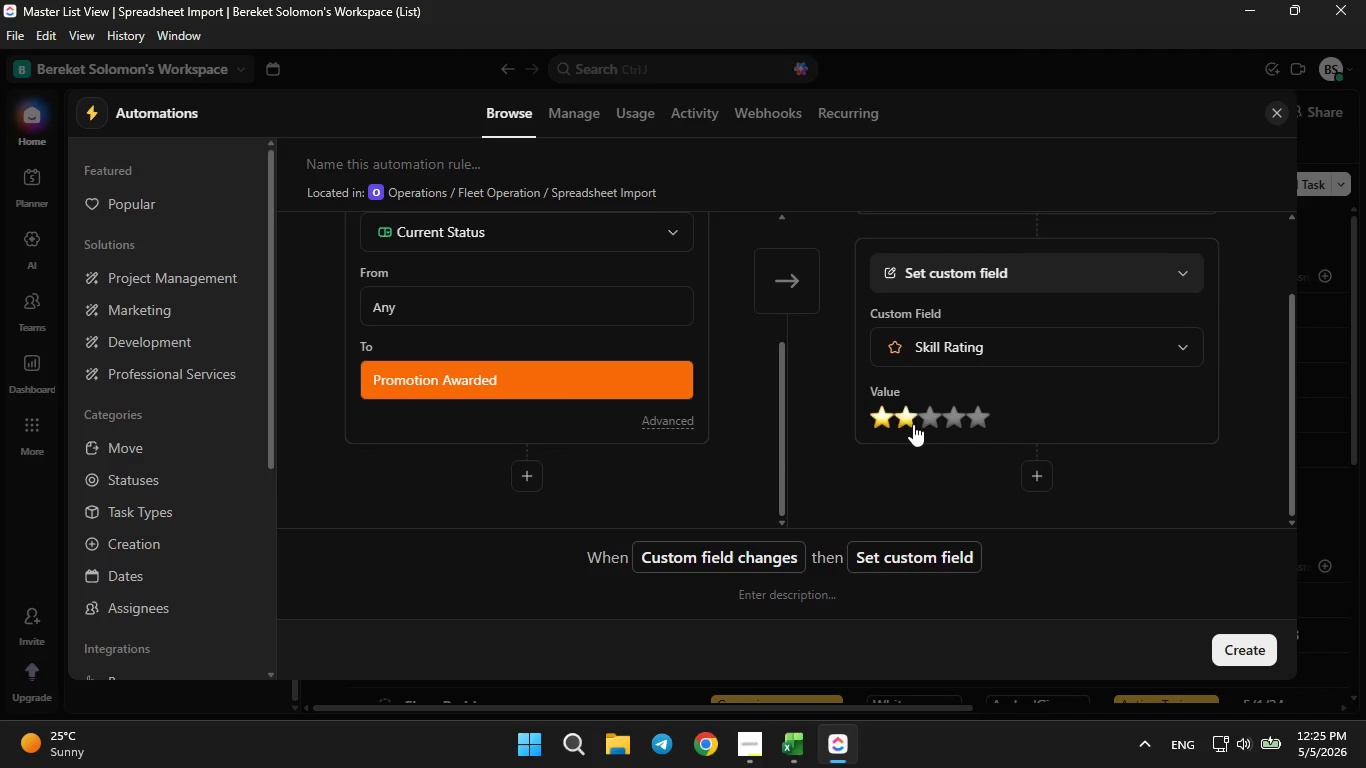 
left_click([913, 424])
 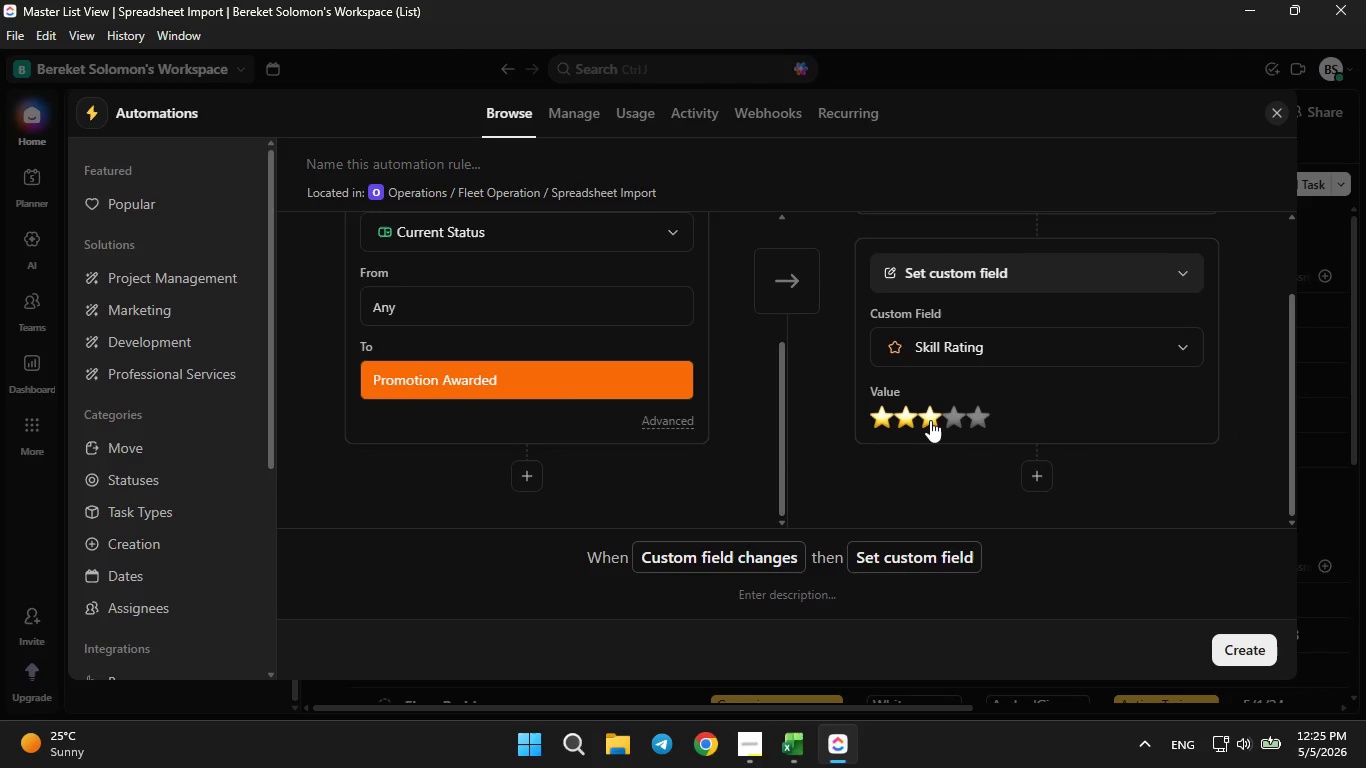 
double_click([930, 420])
 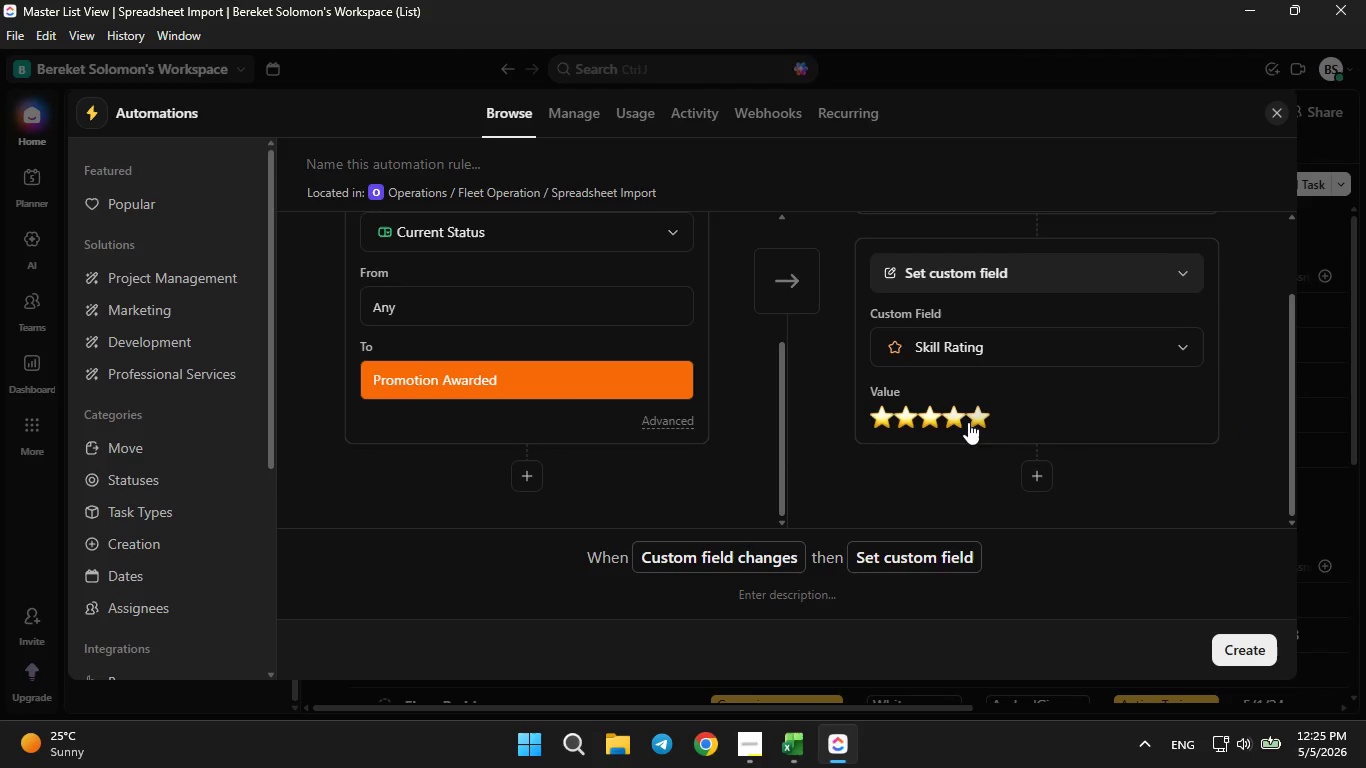 
triple_click([968, 422])
 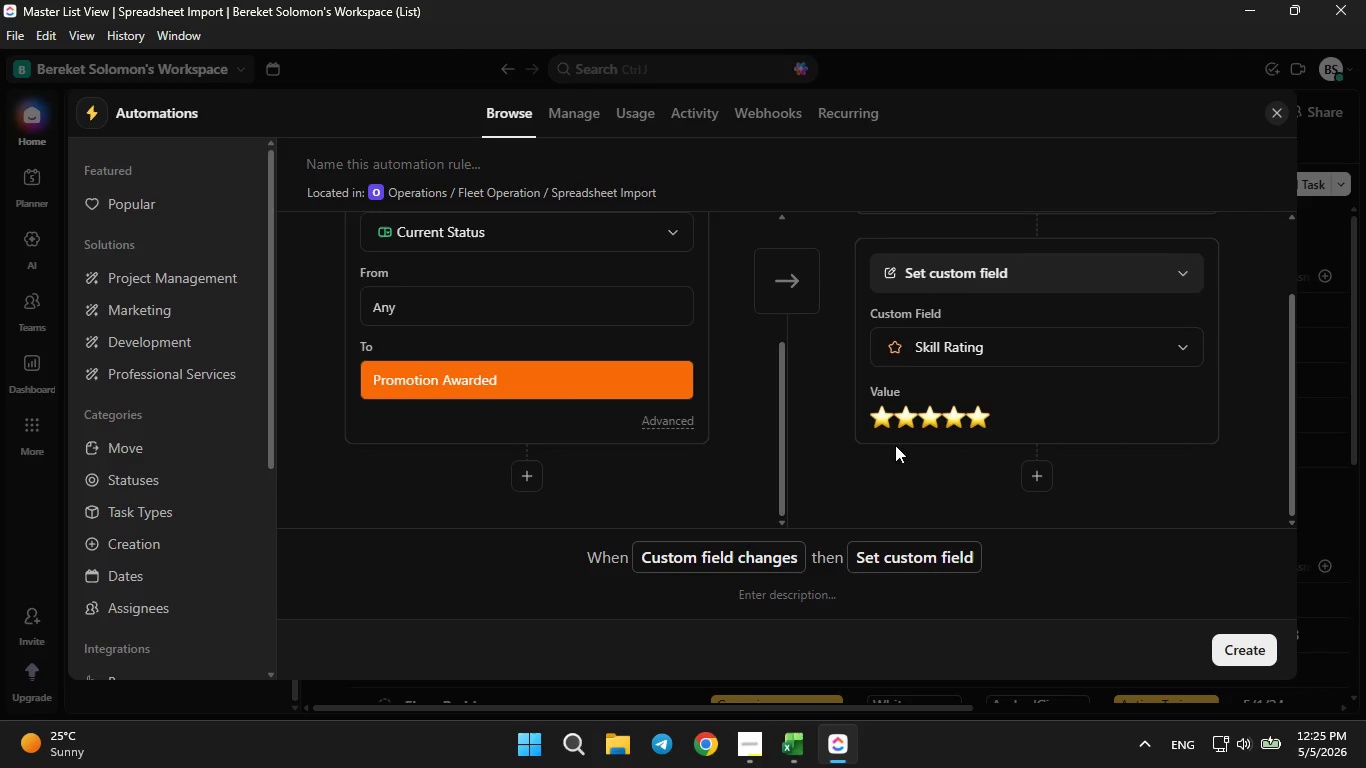 
left_click([884, 418])
 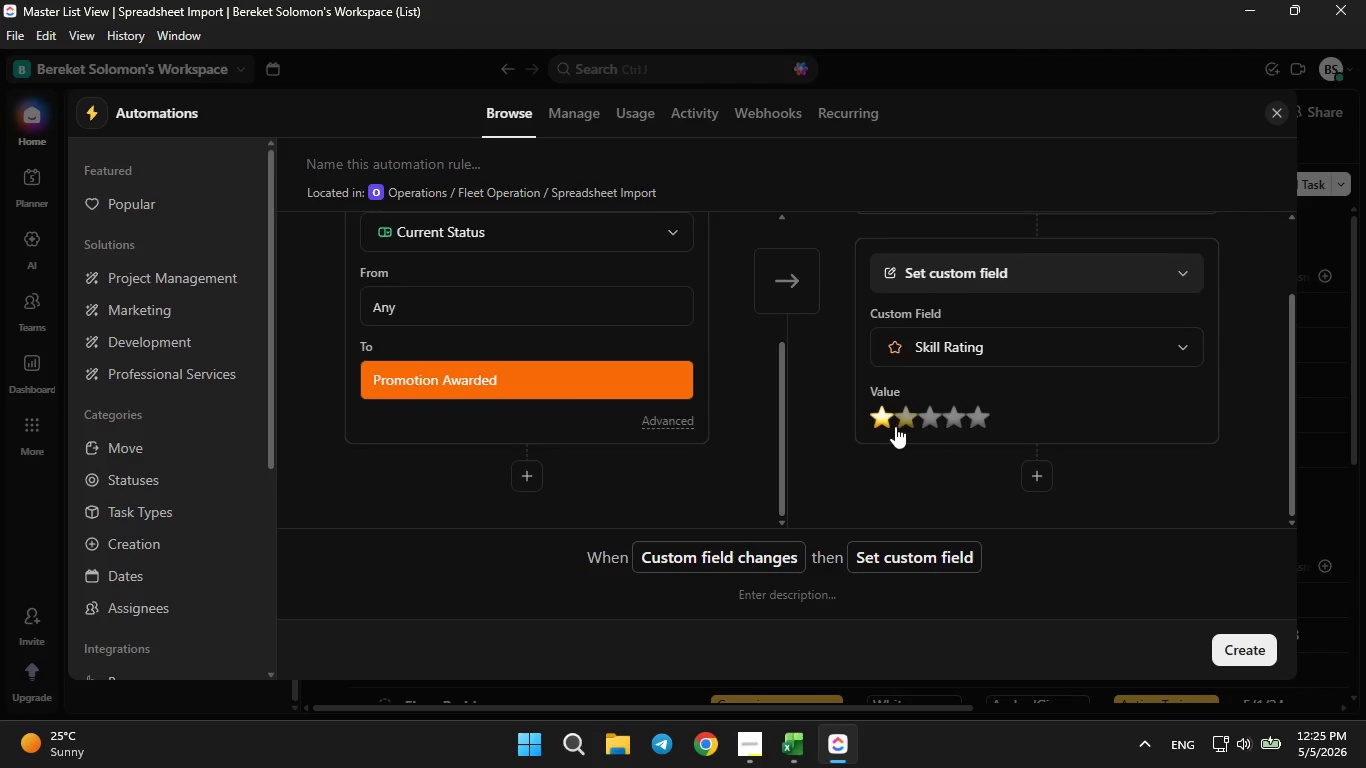 
left_click([885, 421])
 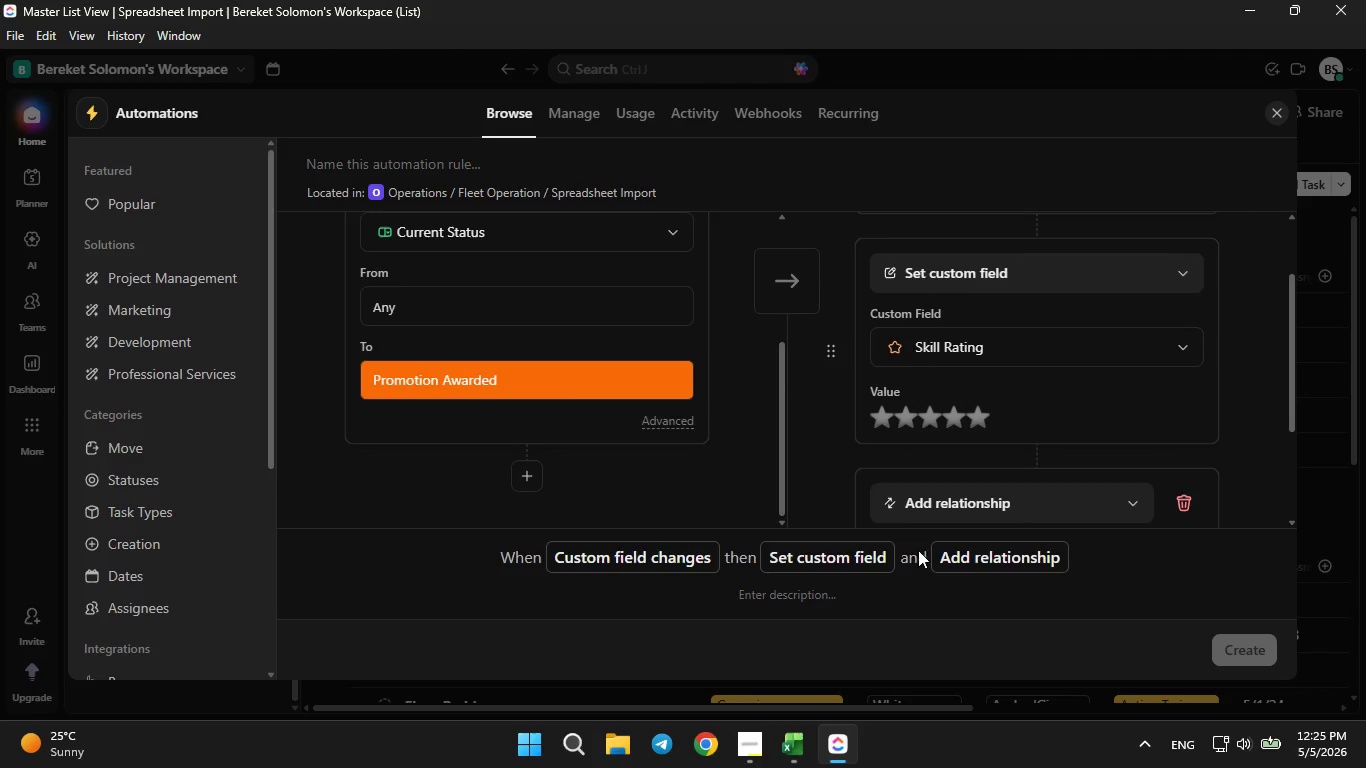 
wait(5.25)
 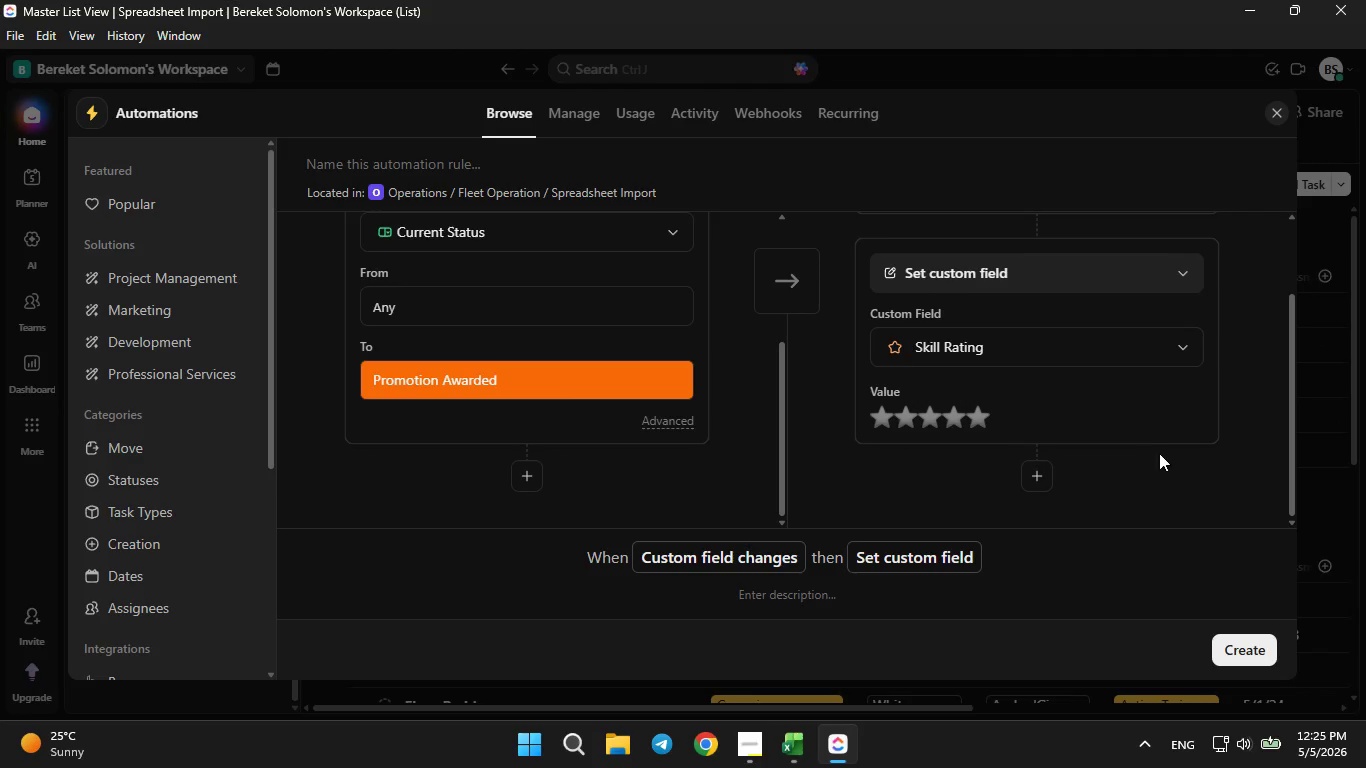 
left_click([762, 751])